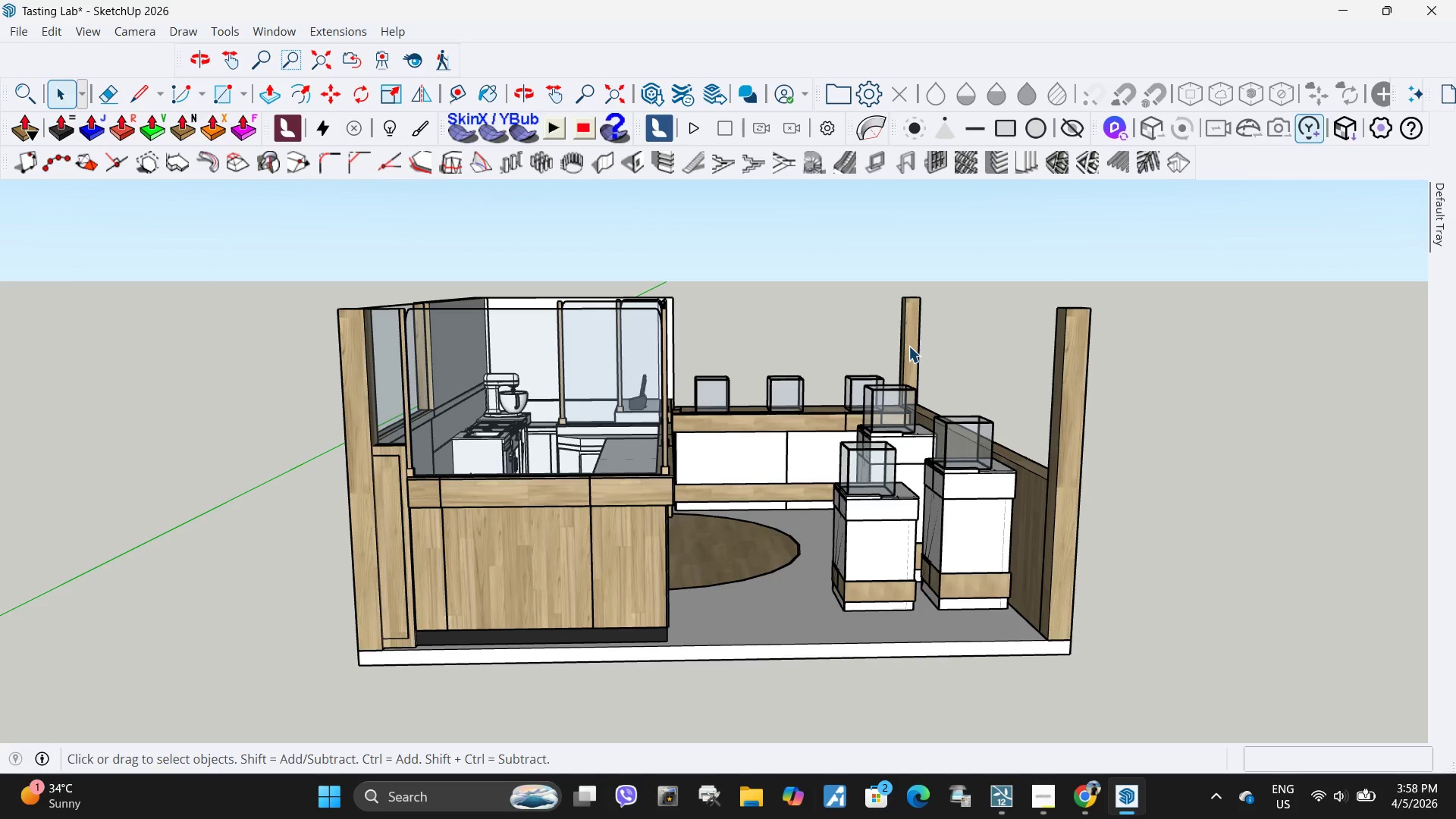 
wait(5.53)
 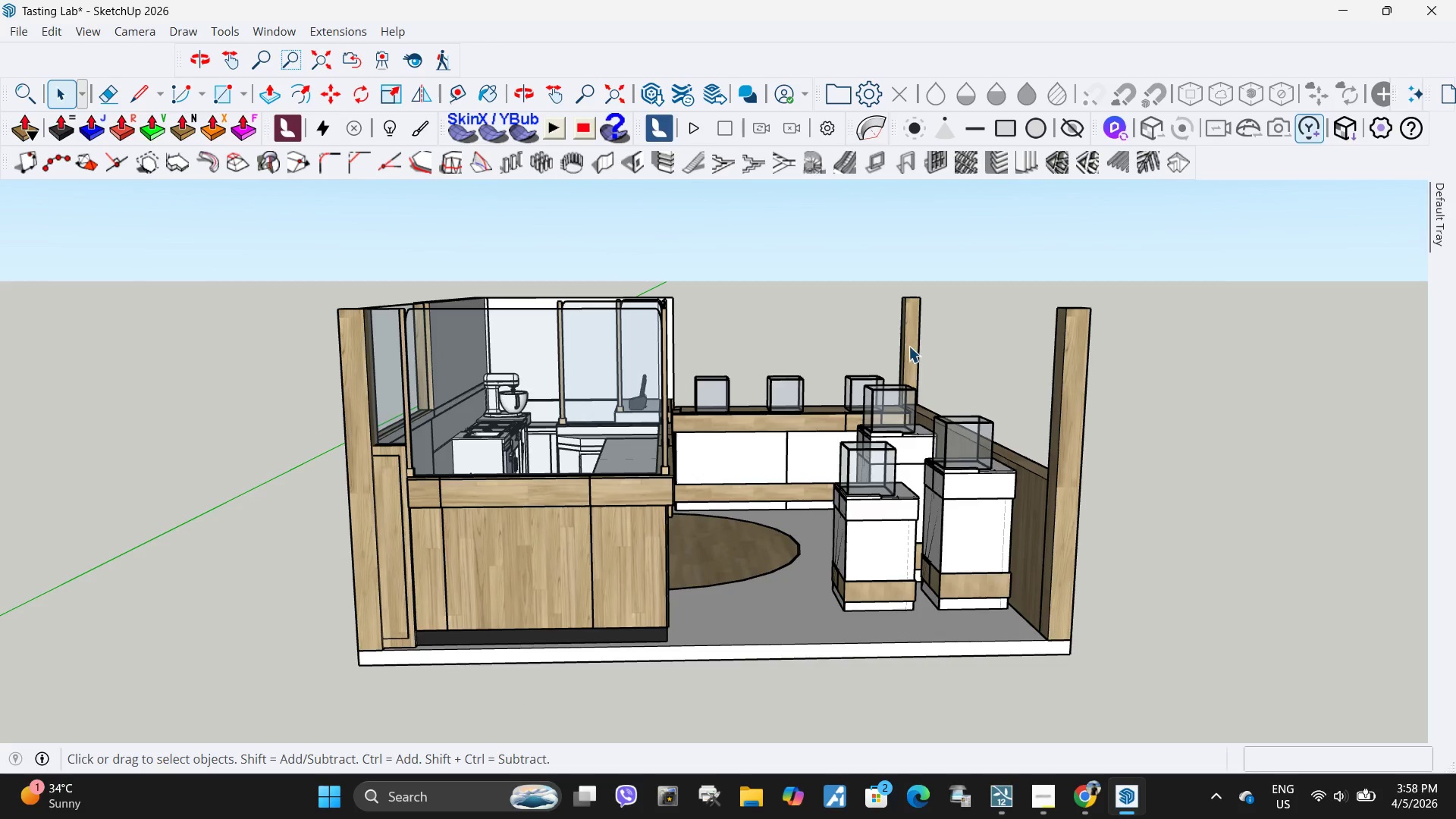 
left_click([71, 136])
 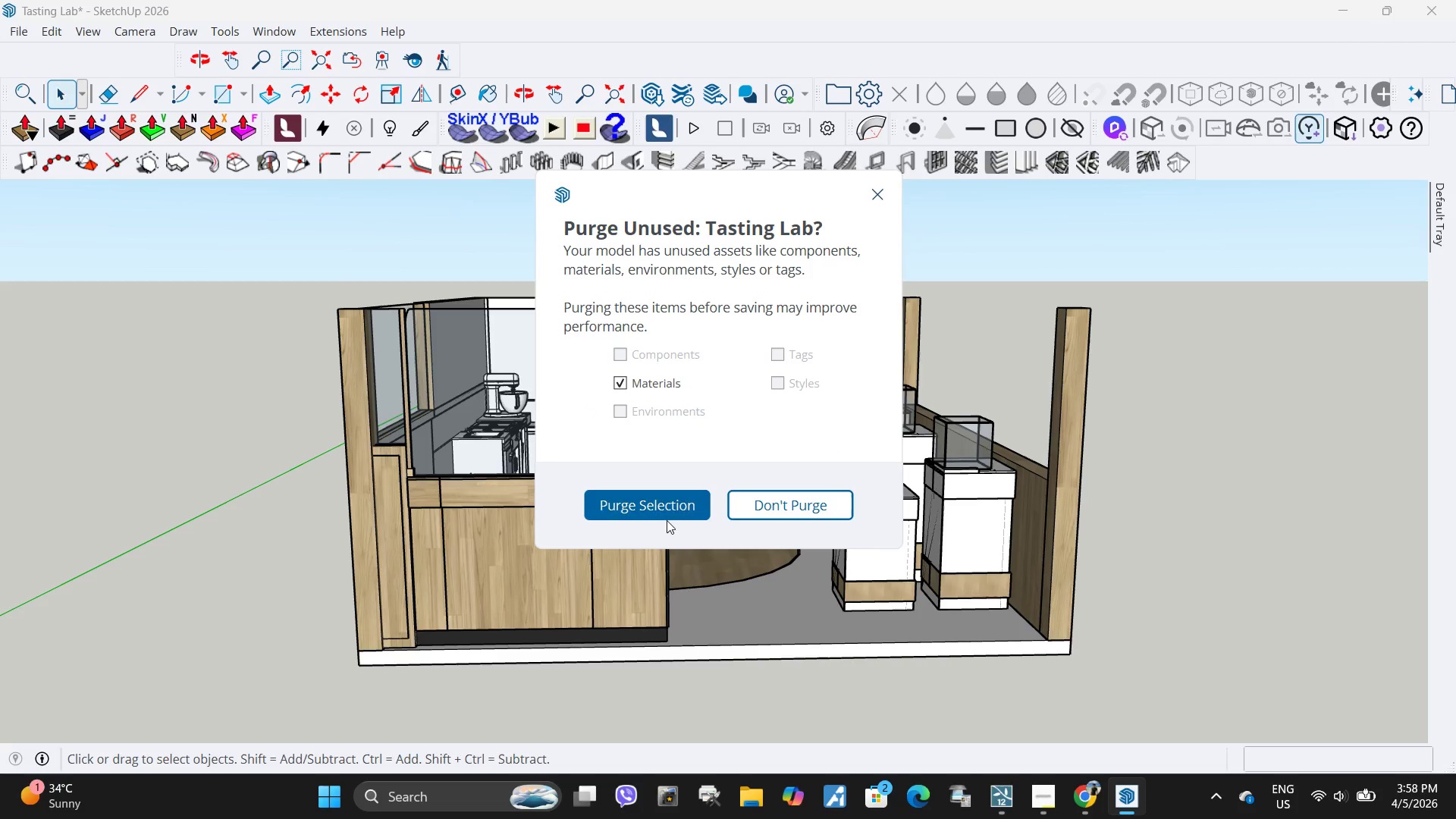 
left_click([667, 513])
 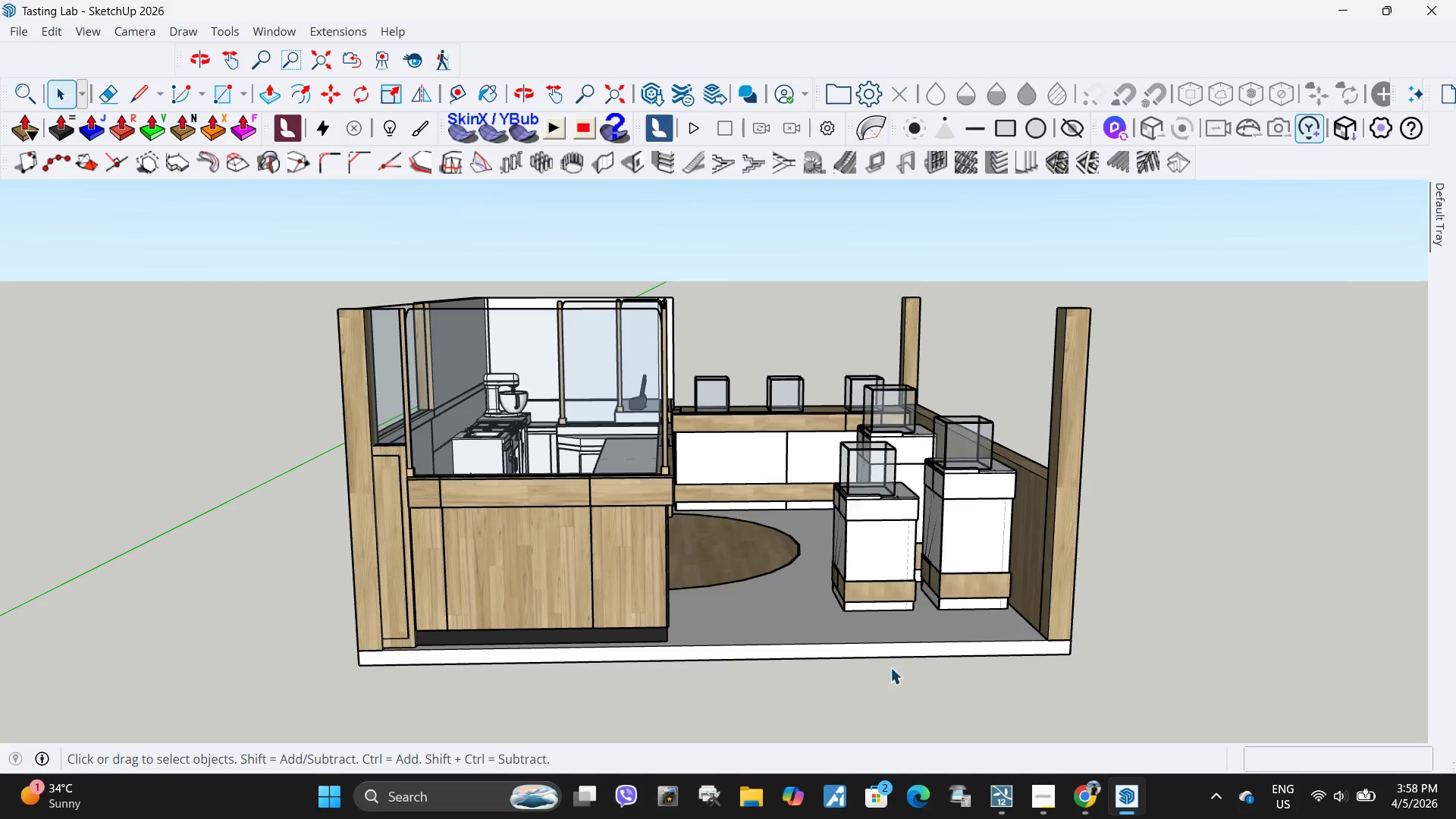 
left_click([1092, 813])
 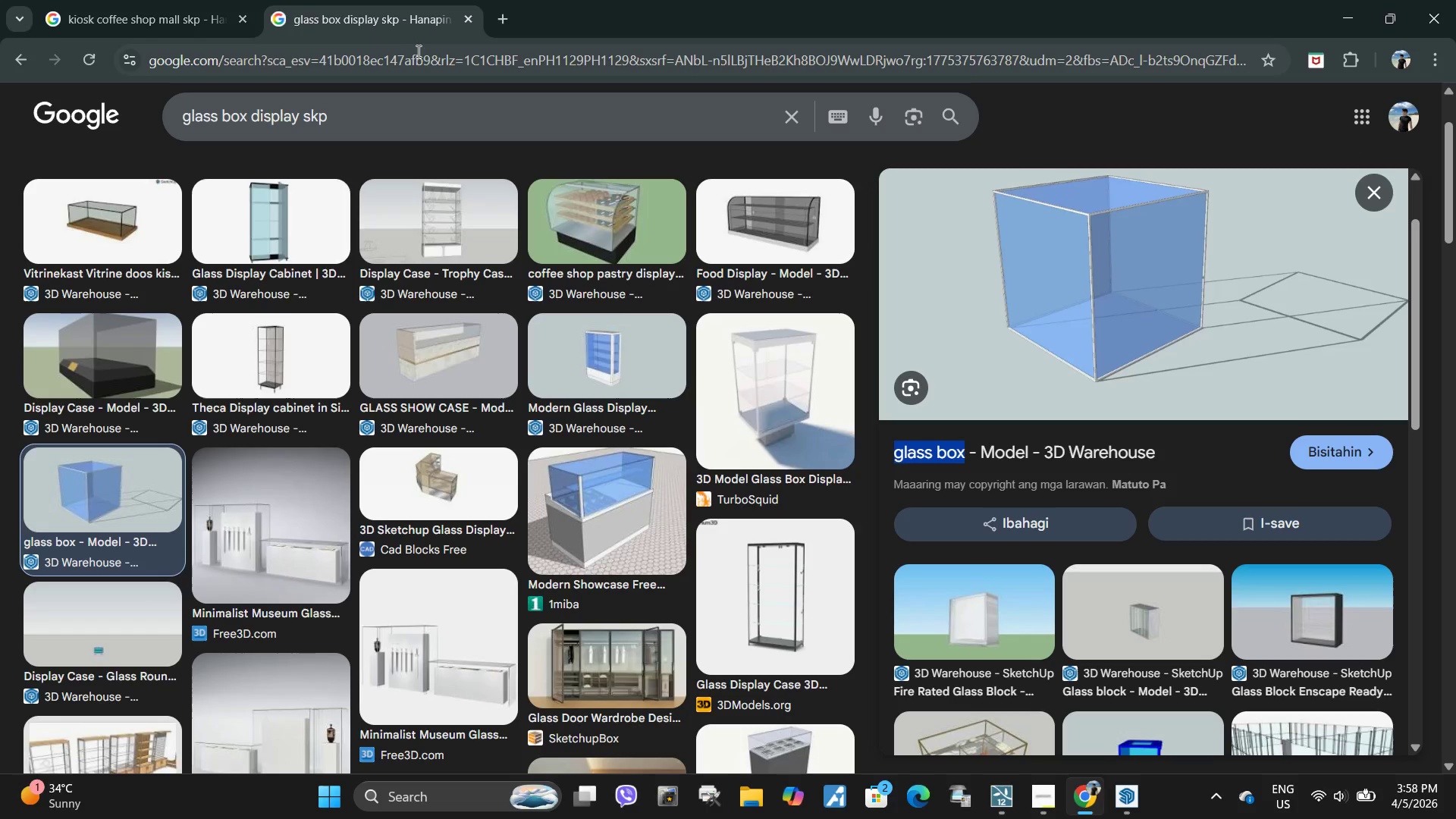 
left_click([418, 52])
 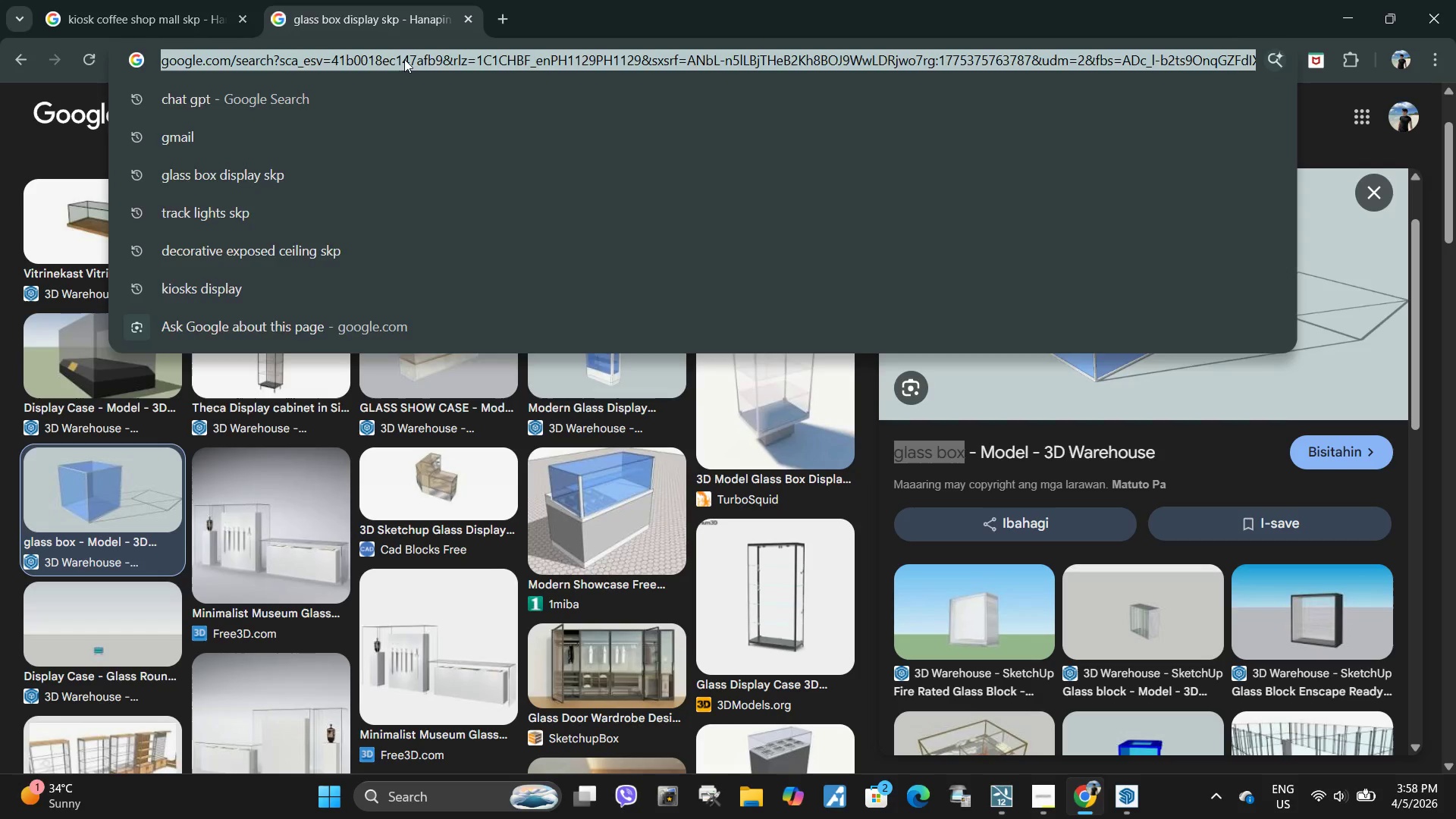 
type(cookies kp)
 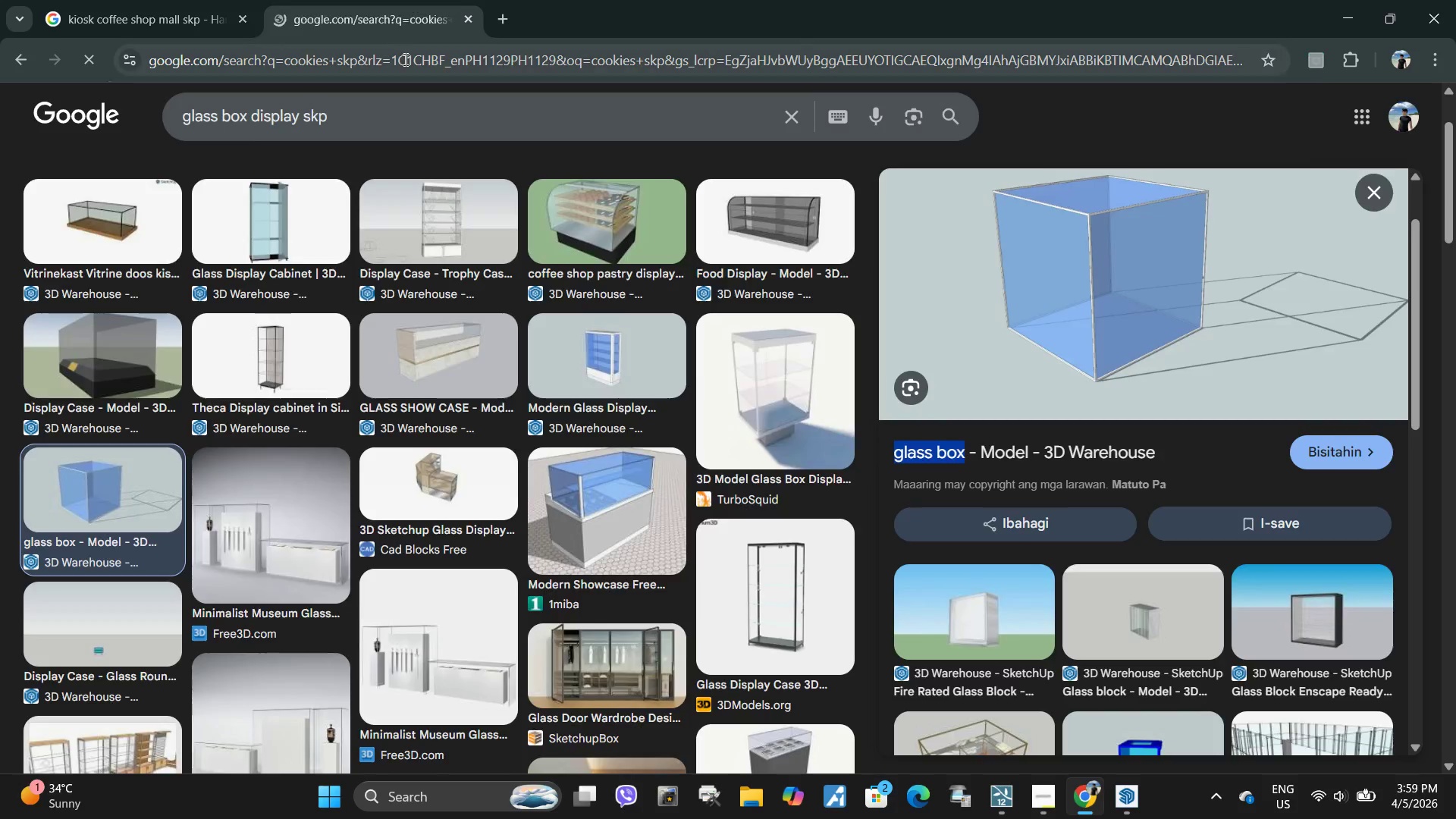 
key(Enter)
 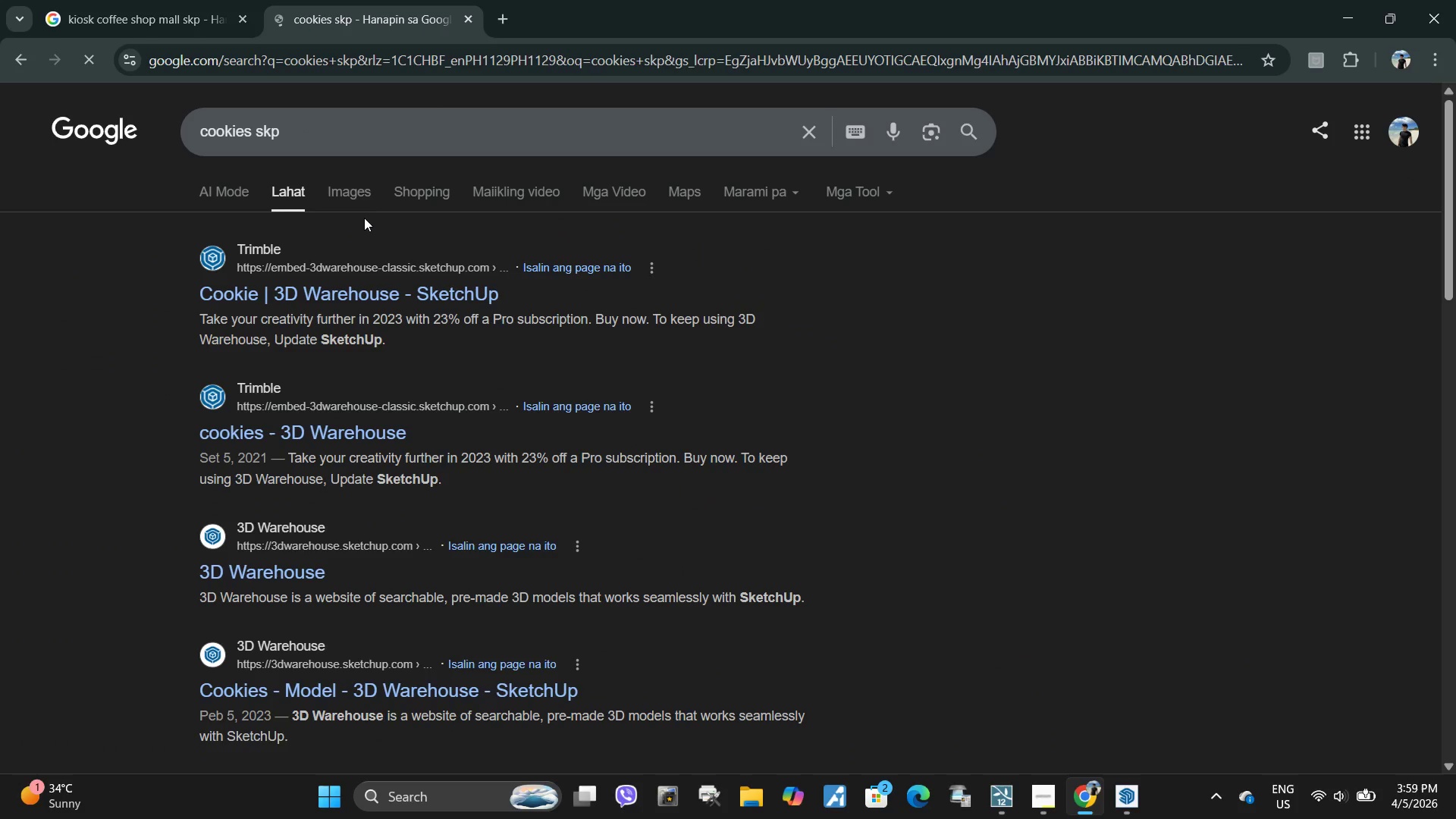 
left_click([362, 198])
 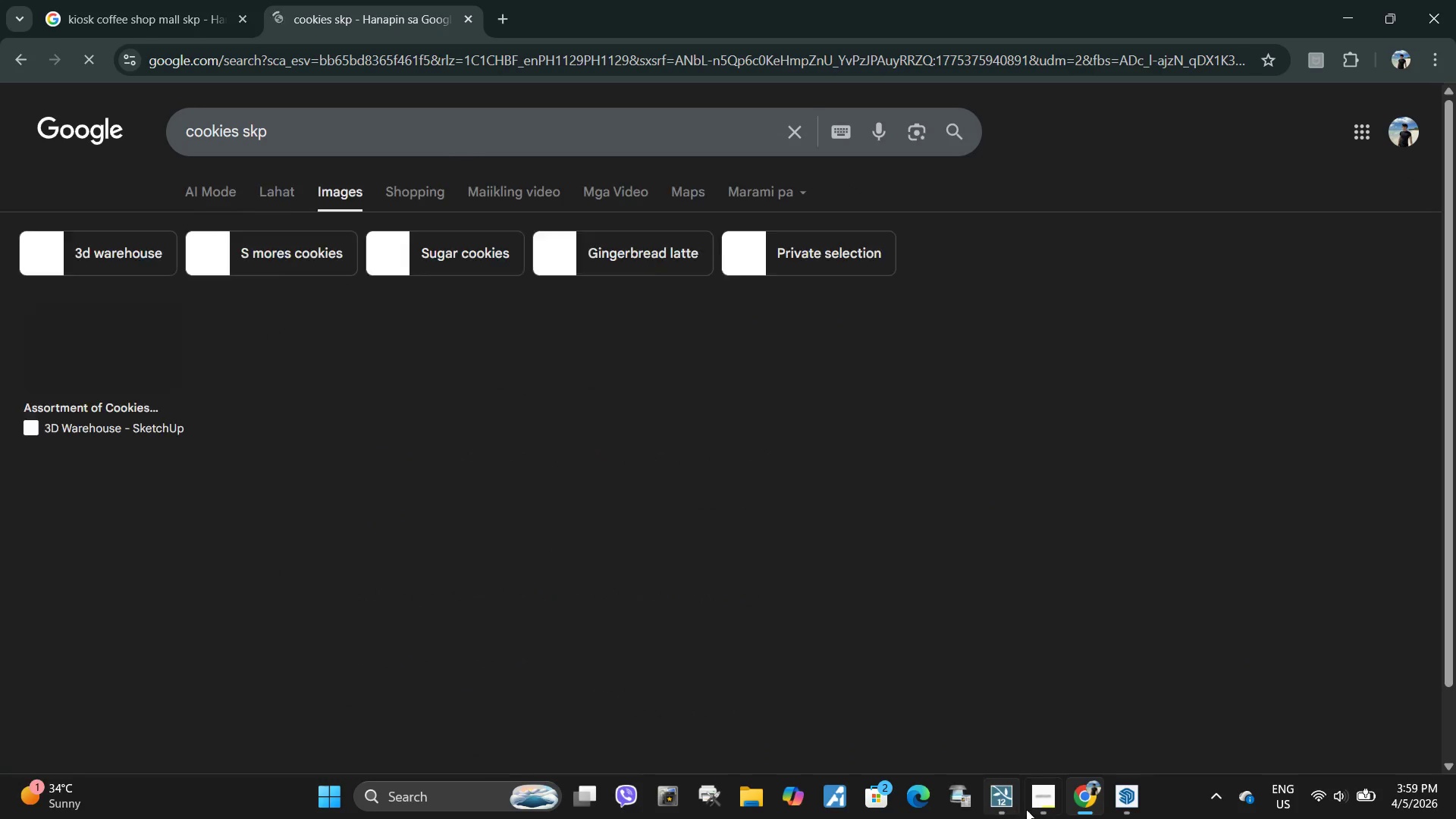 
left_click([1040, 804])